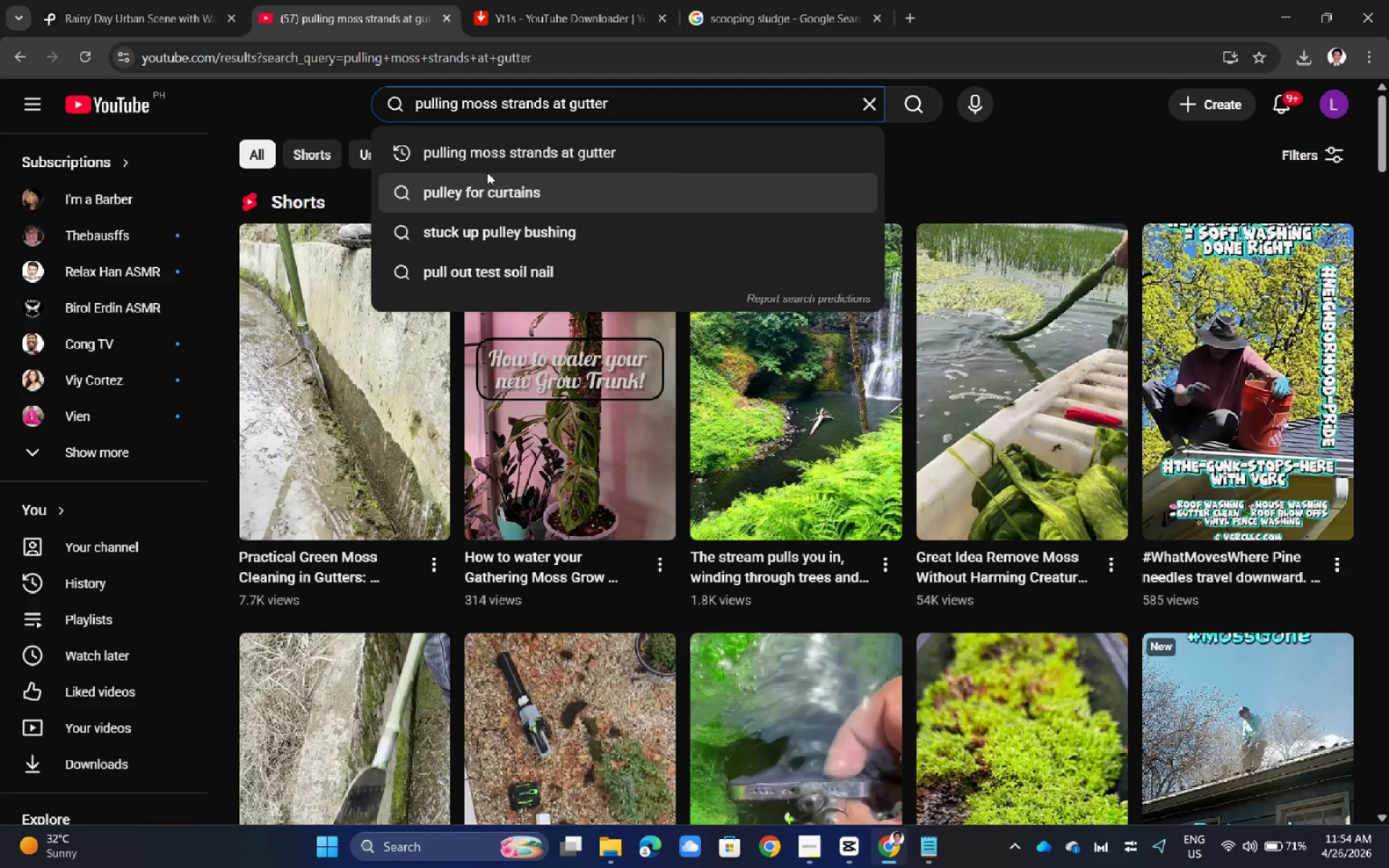 
type(HAND TOOL )
 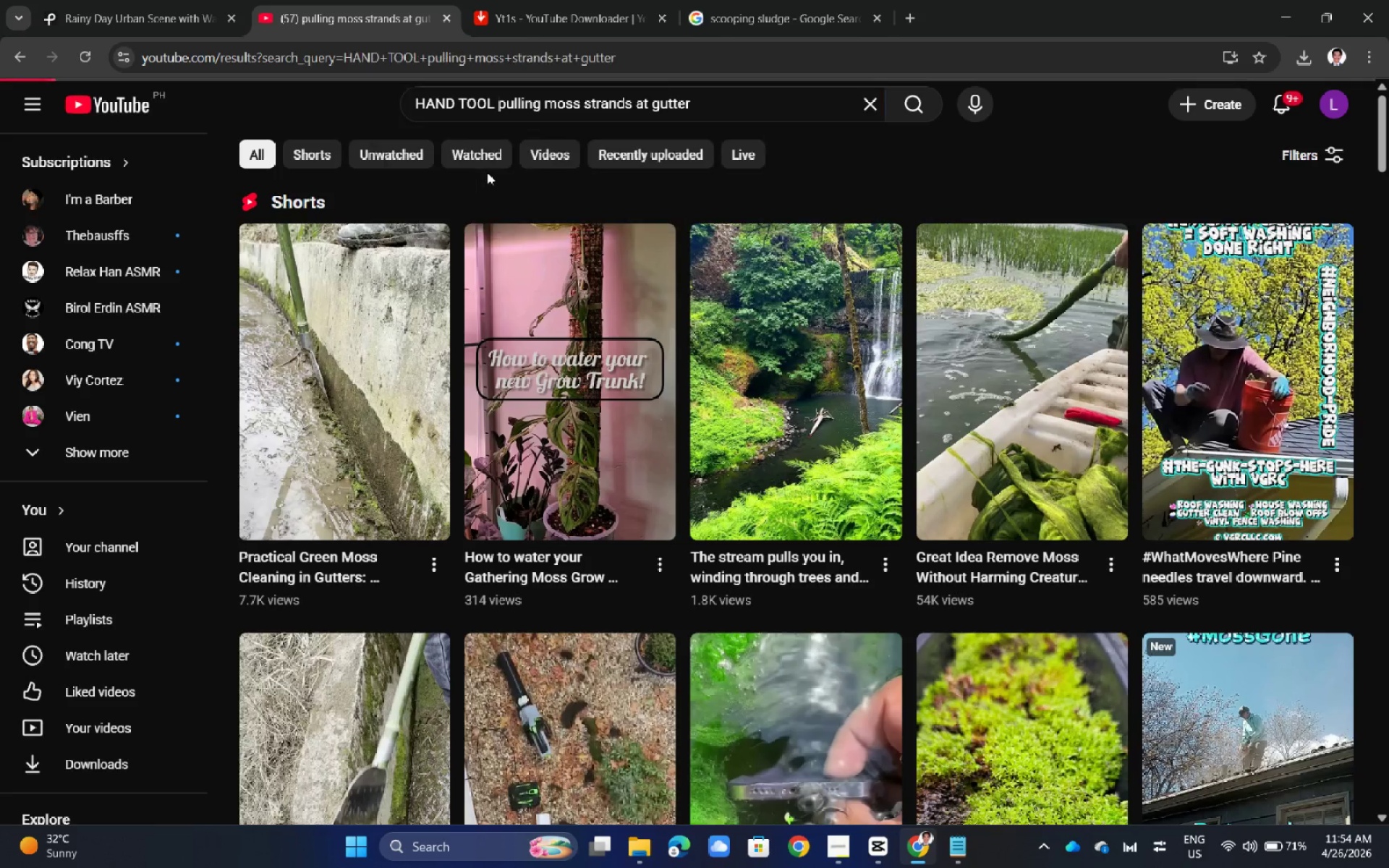 
key(Enter)
 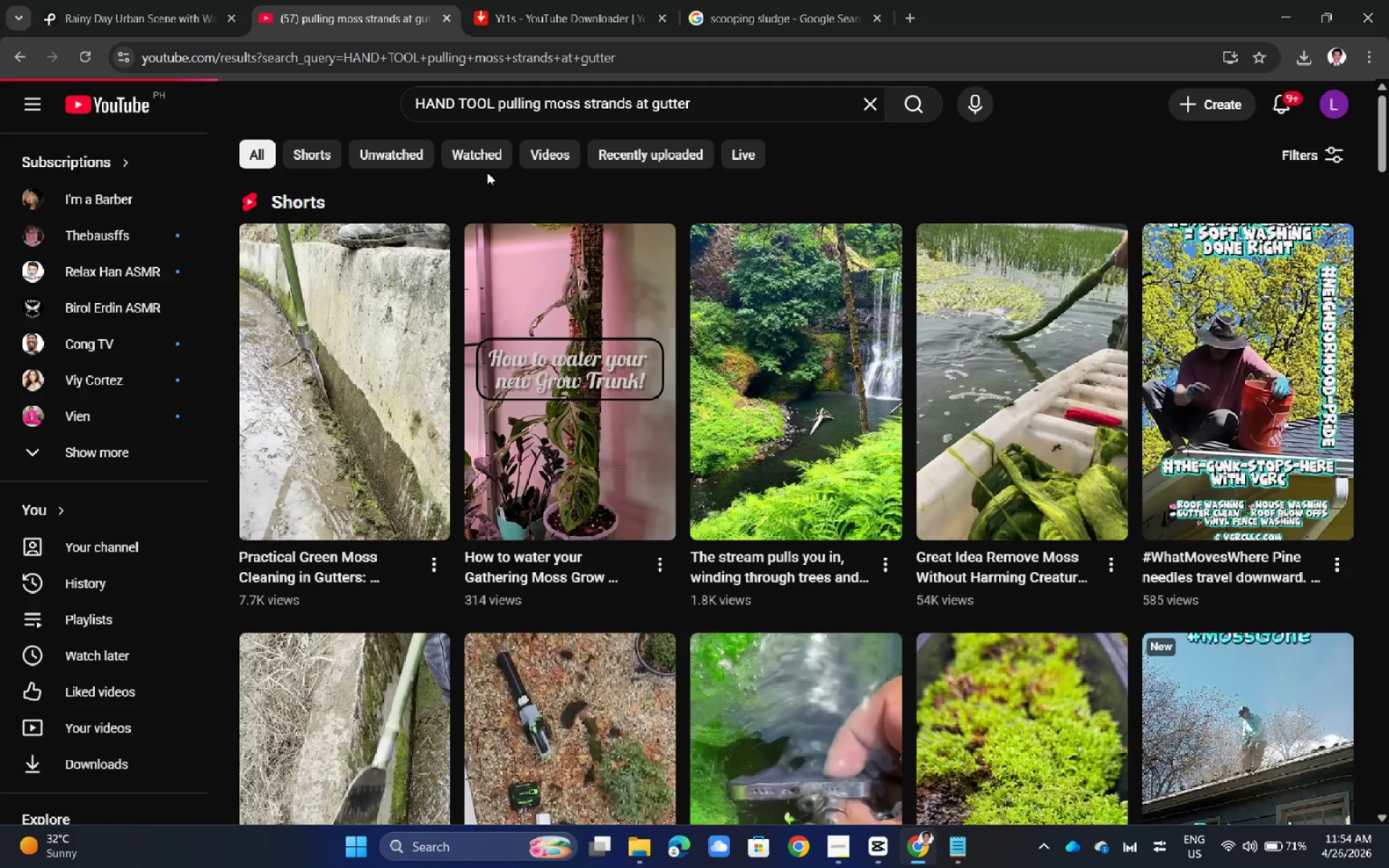 
key(CapsLock)
 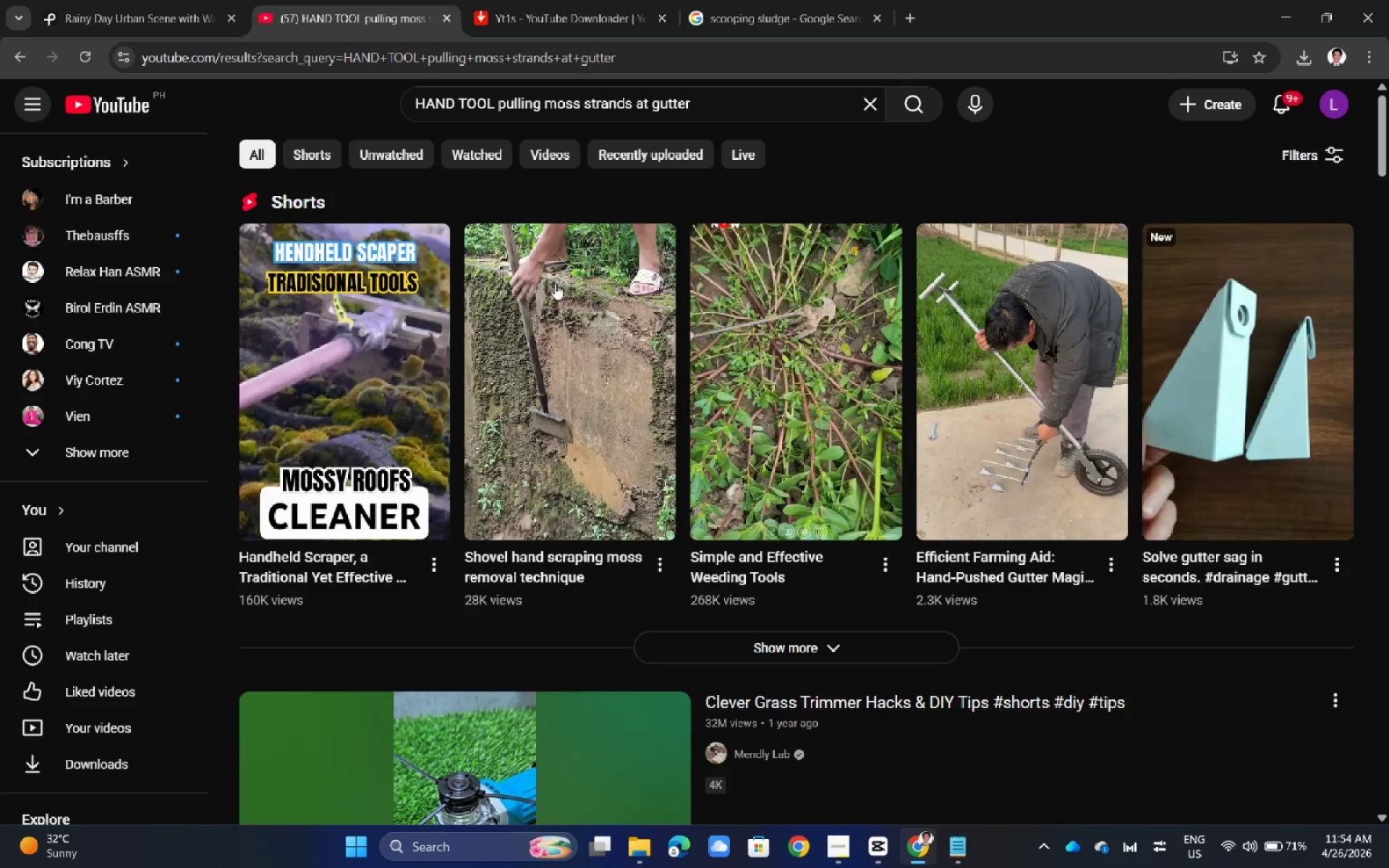 
scroll: coordinate [598, 344], scroll_direction: up, amount: 1.0
 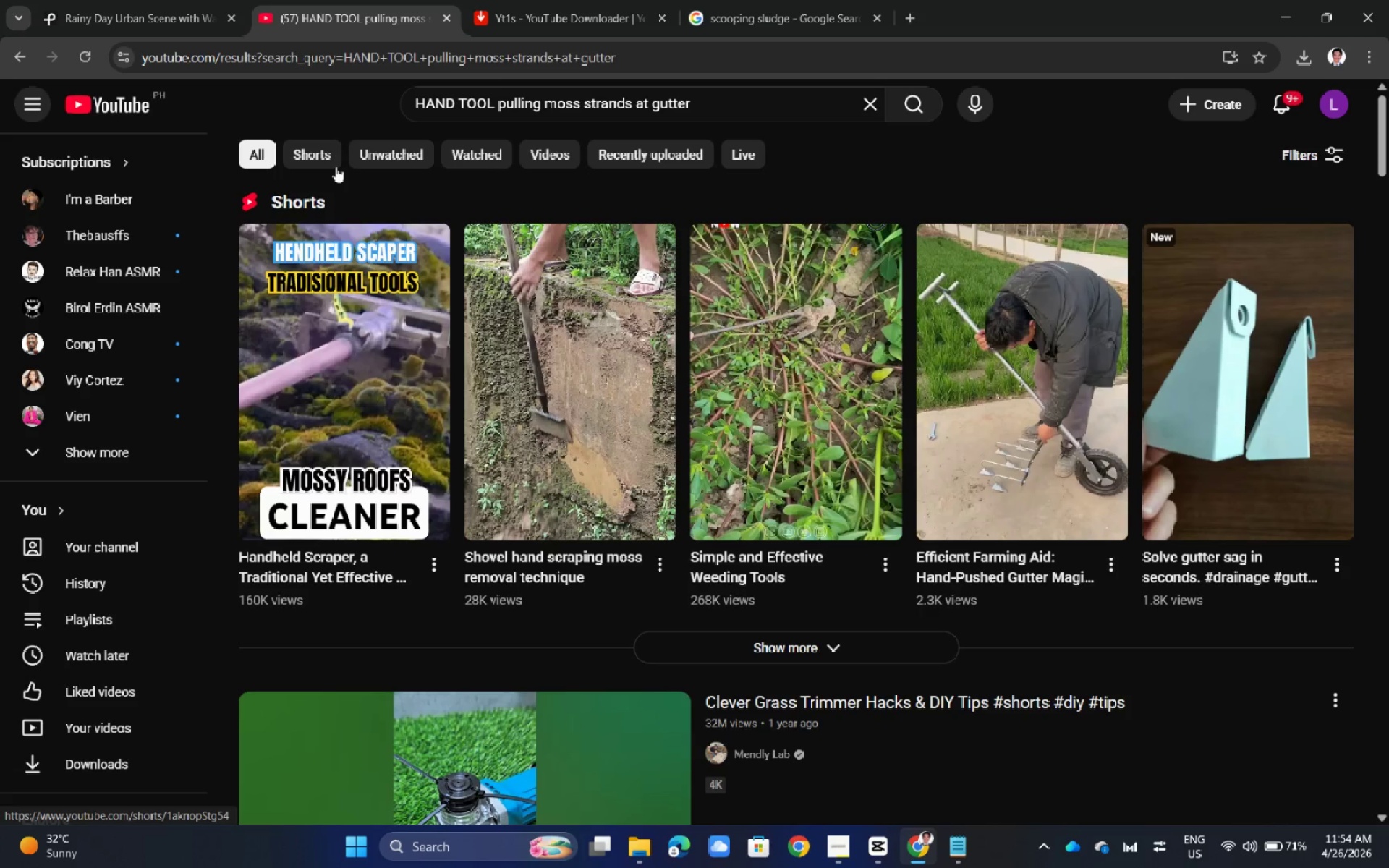 
left_click([305, 157])
 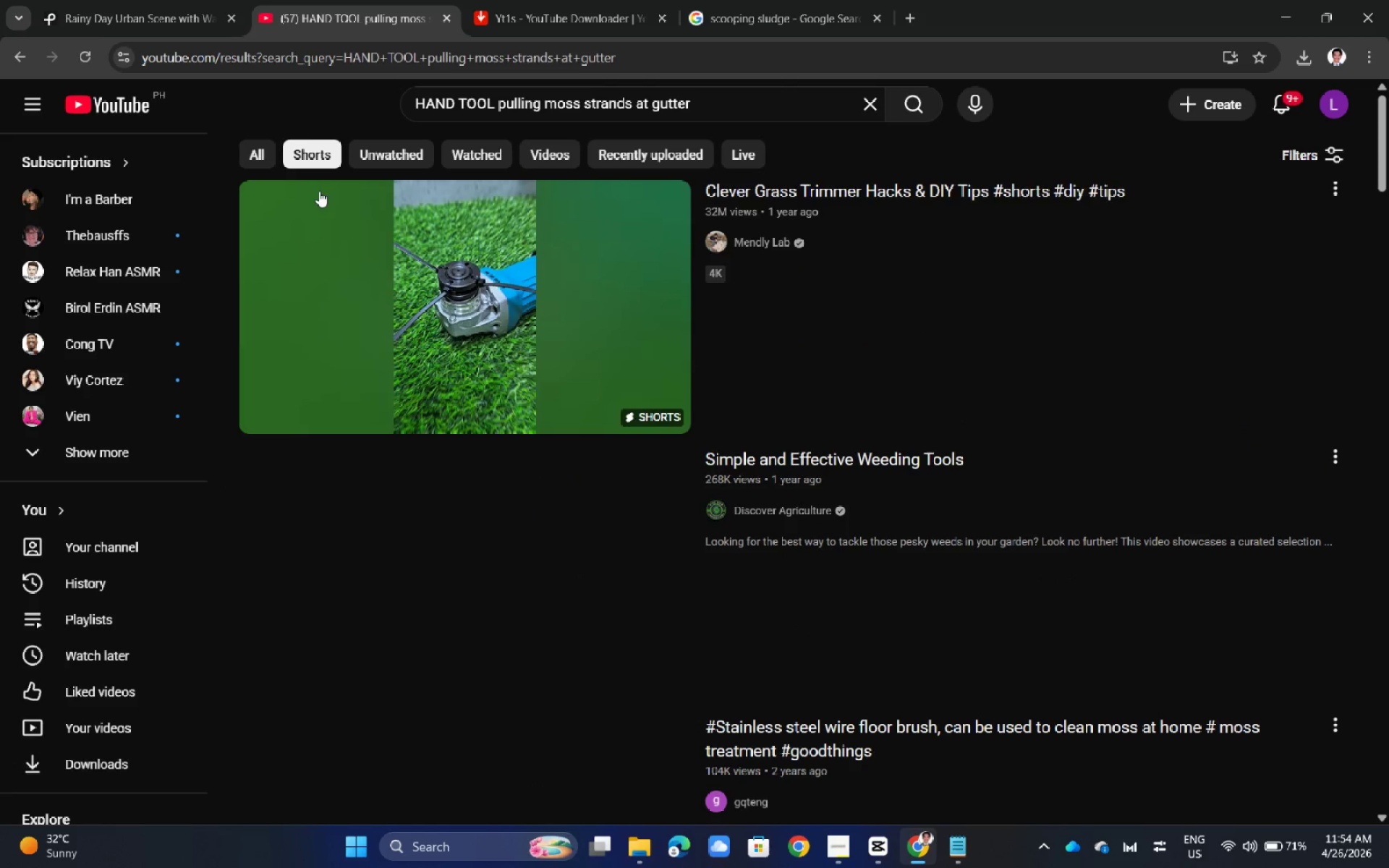 
scroll: coordinate [588, 409], scroll_direction: down, amount: 37.0
 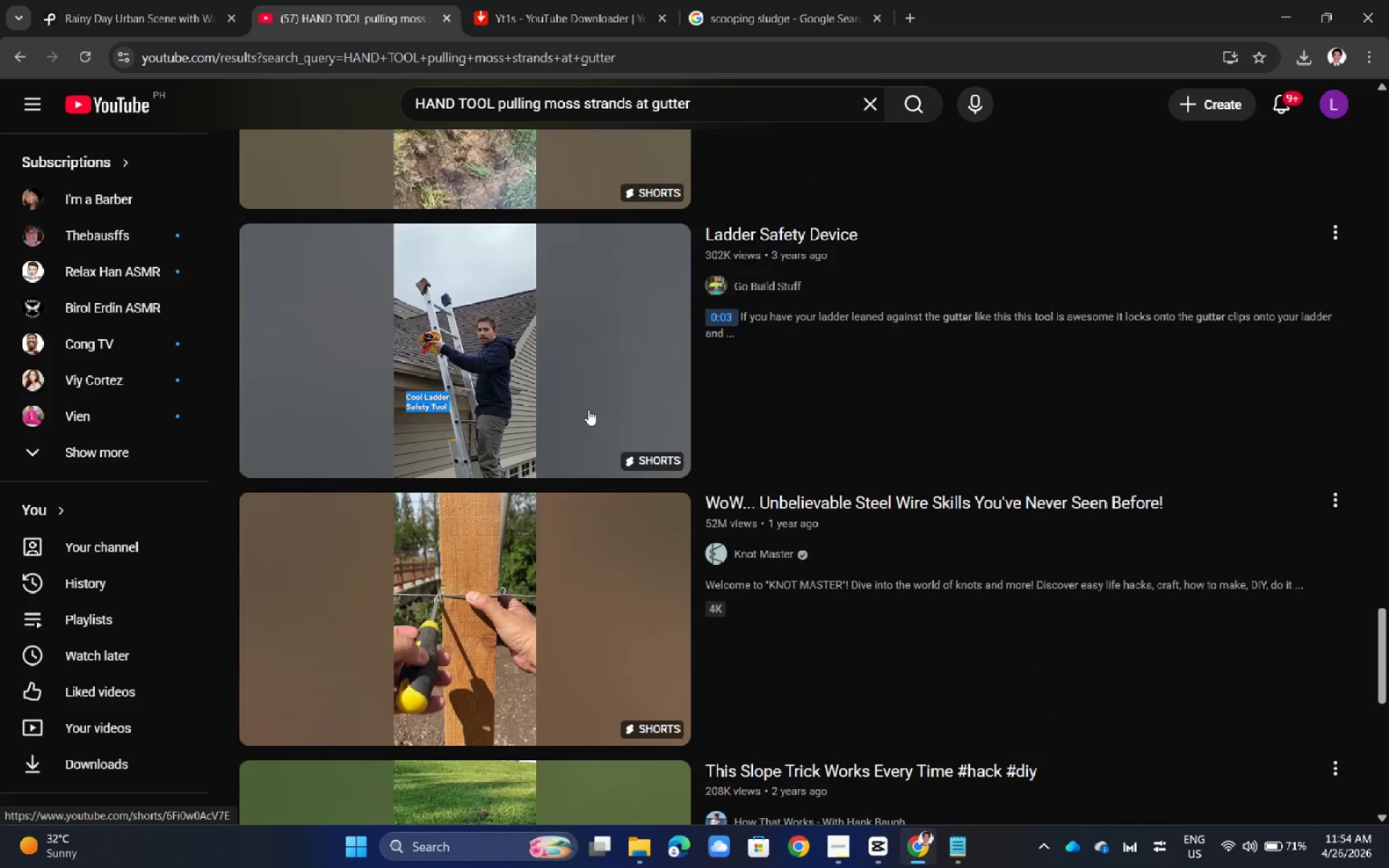 
scroll: coordinate [540, 414], scroll_direction: down, amount: 8.0
 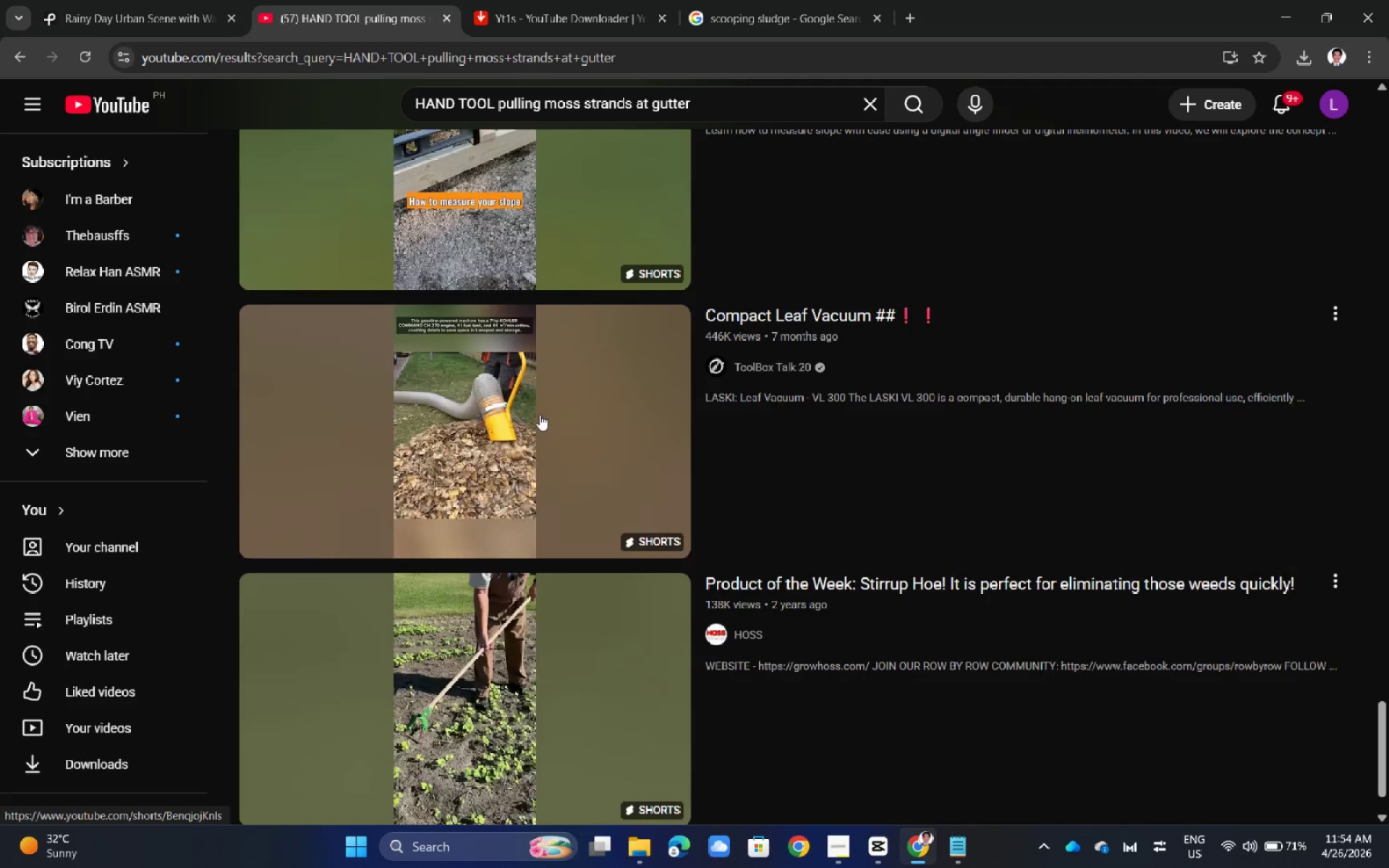 
key(Alt+AltLeft)
 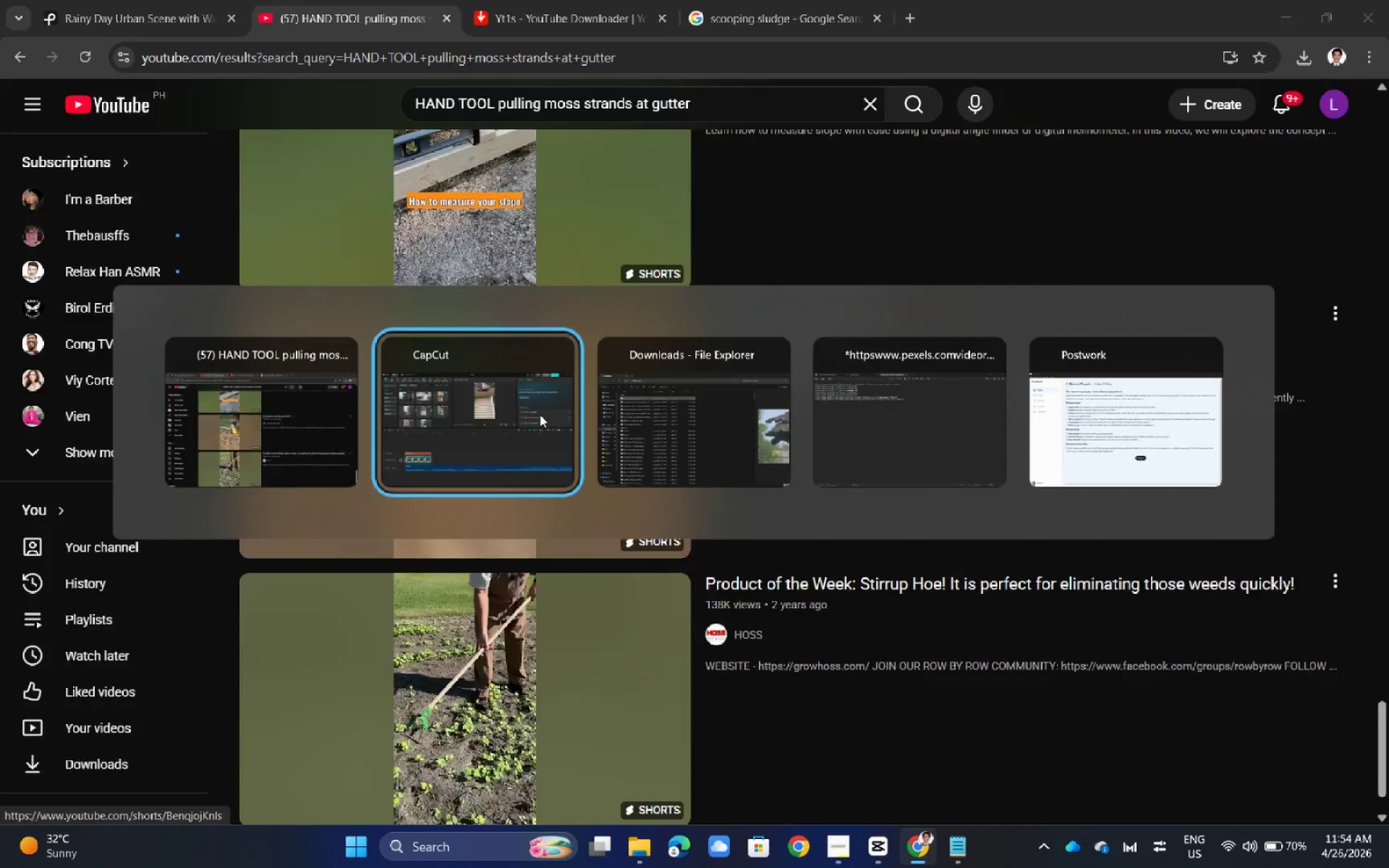 
key(Alt+Tab)
 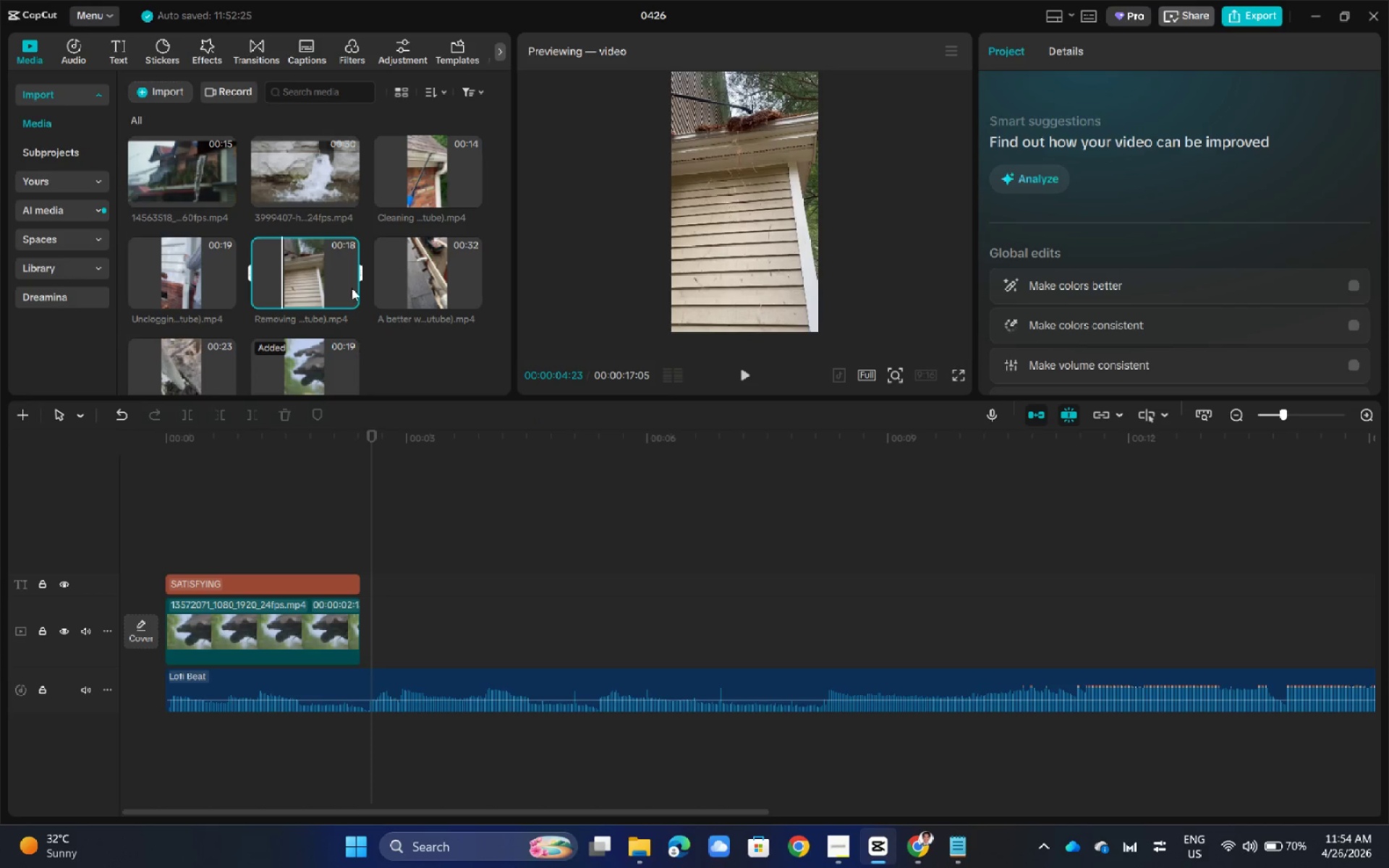 
left_click([315, 181])
 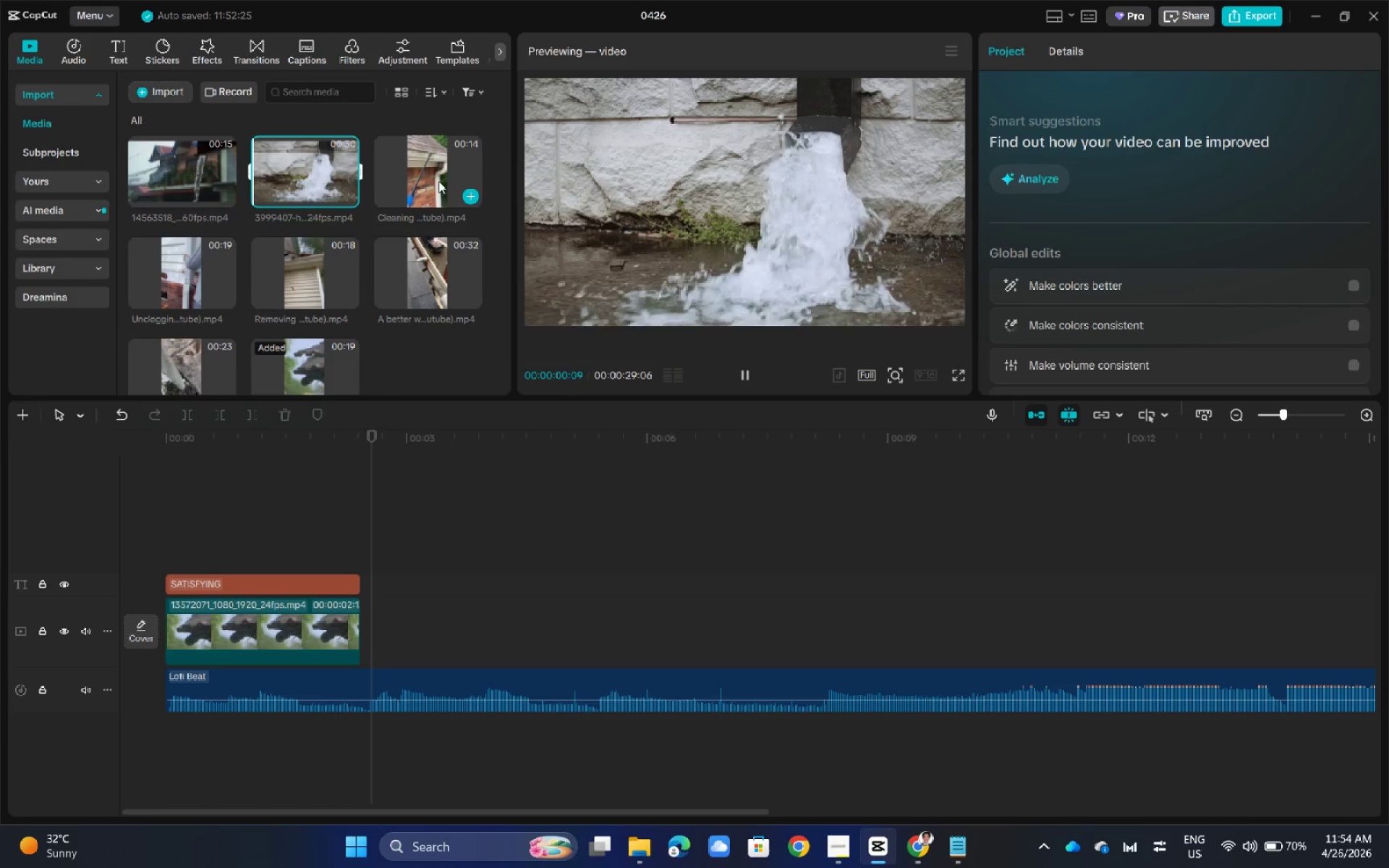 
left_click([434, 175])
 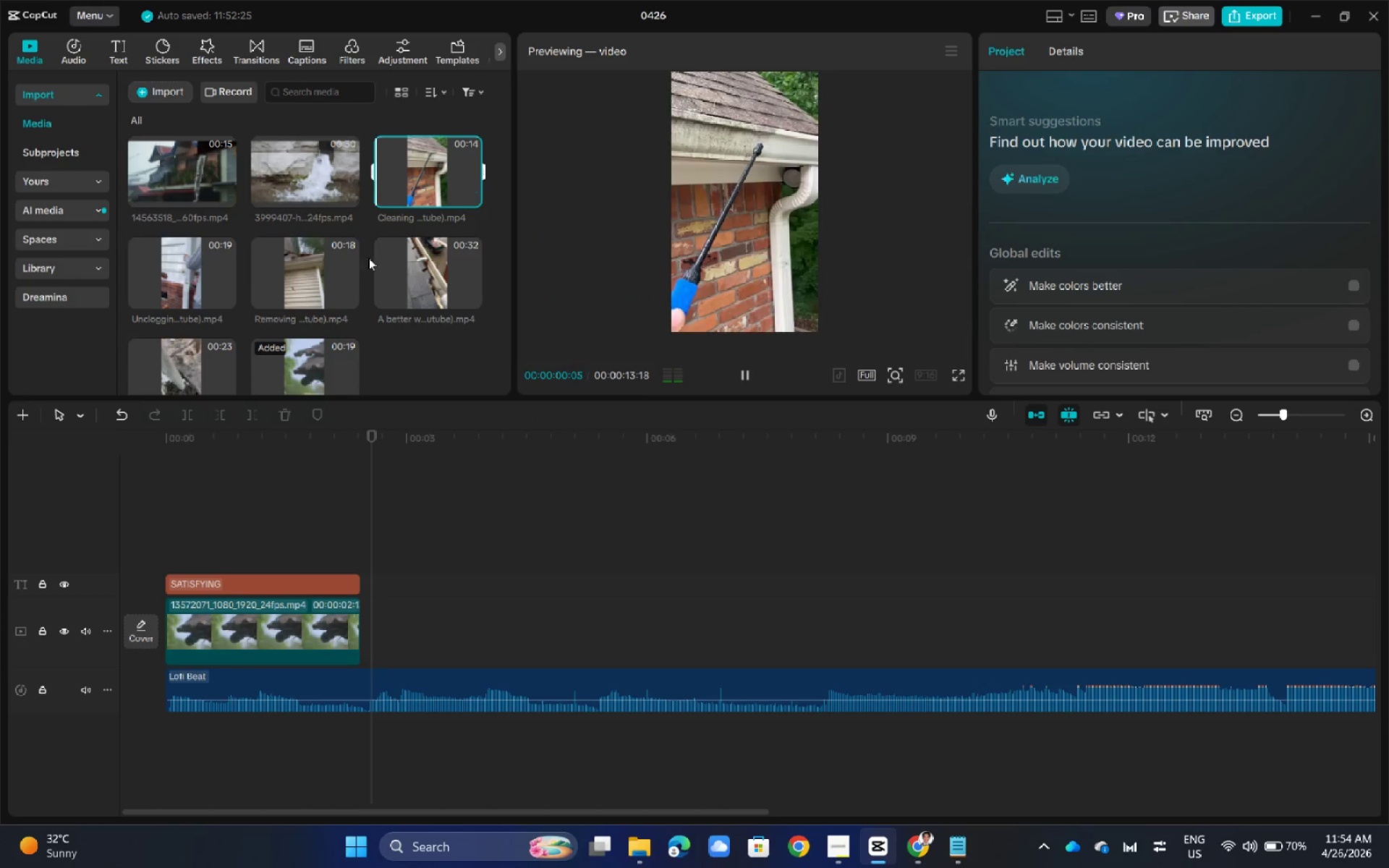 
mouse_move([319, 267])
 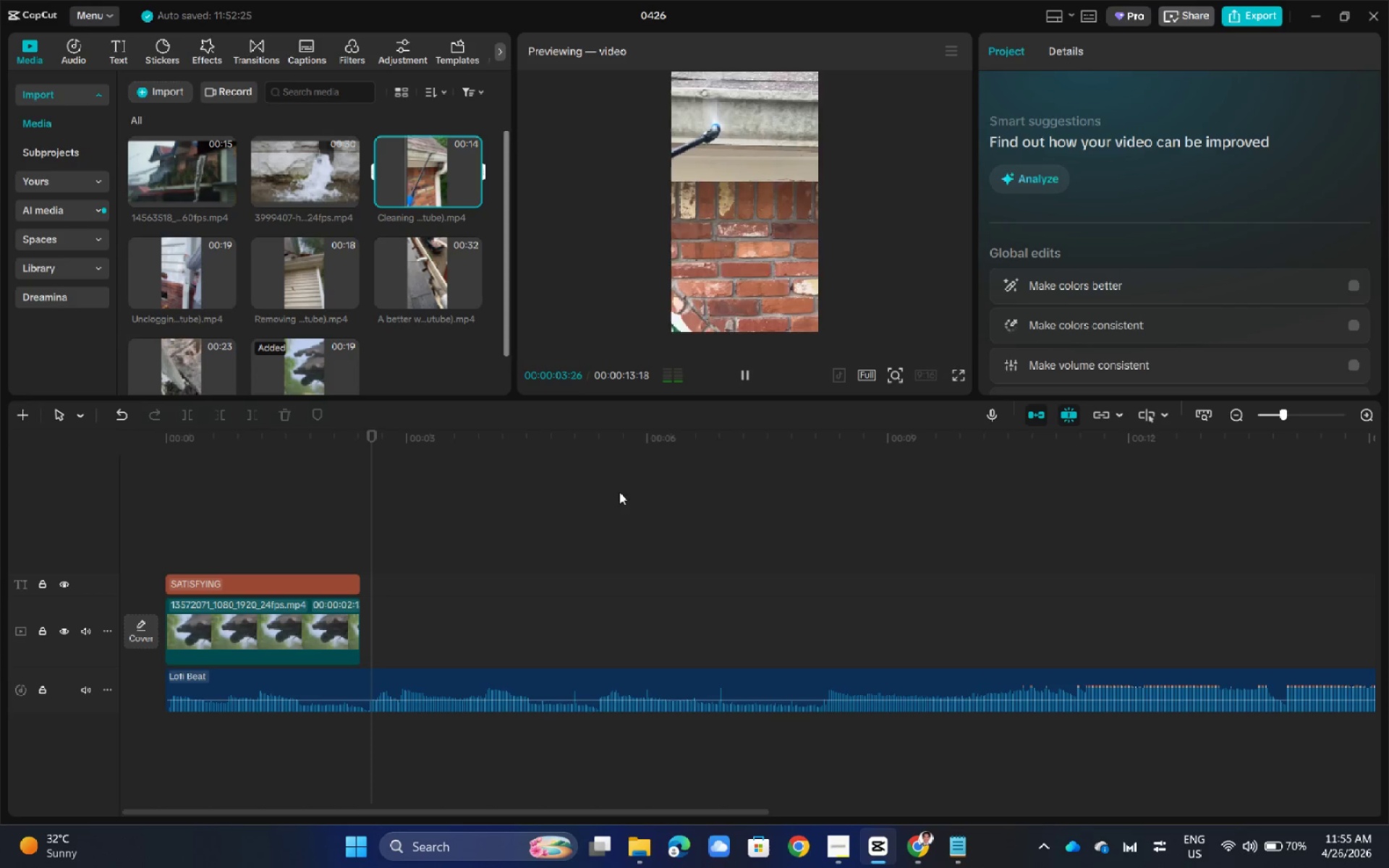 
left_click([201, 262])
 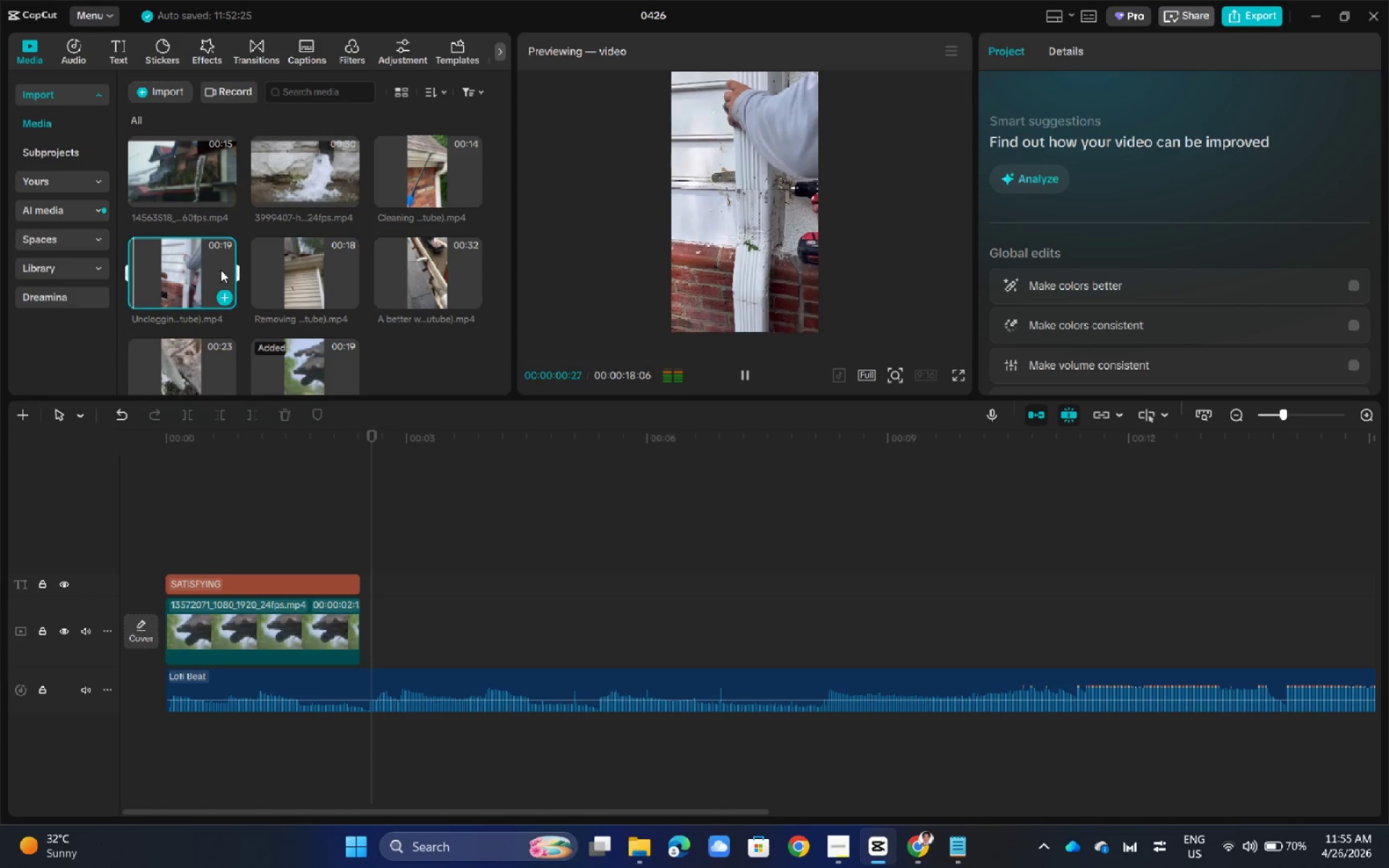 
left_click([277, 164])
 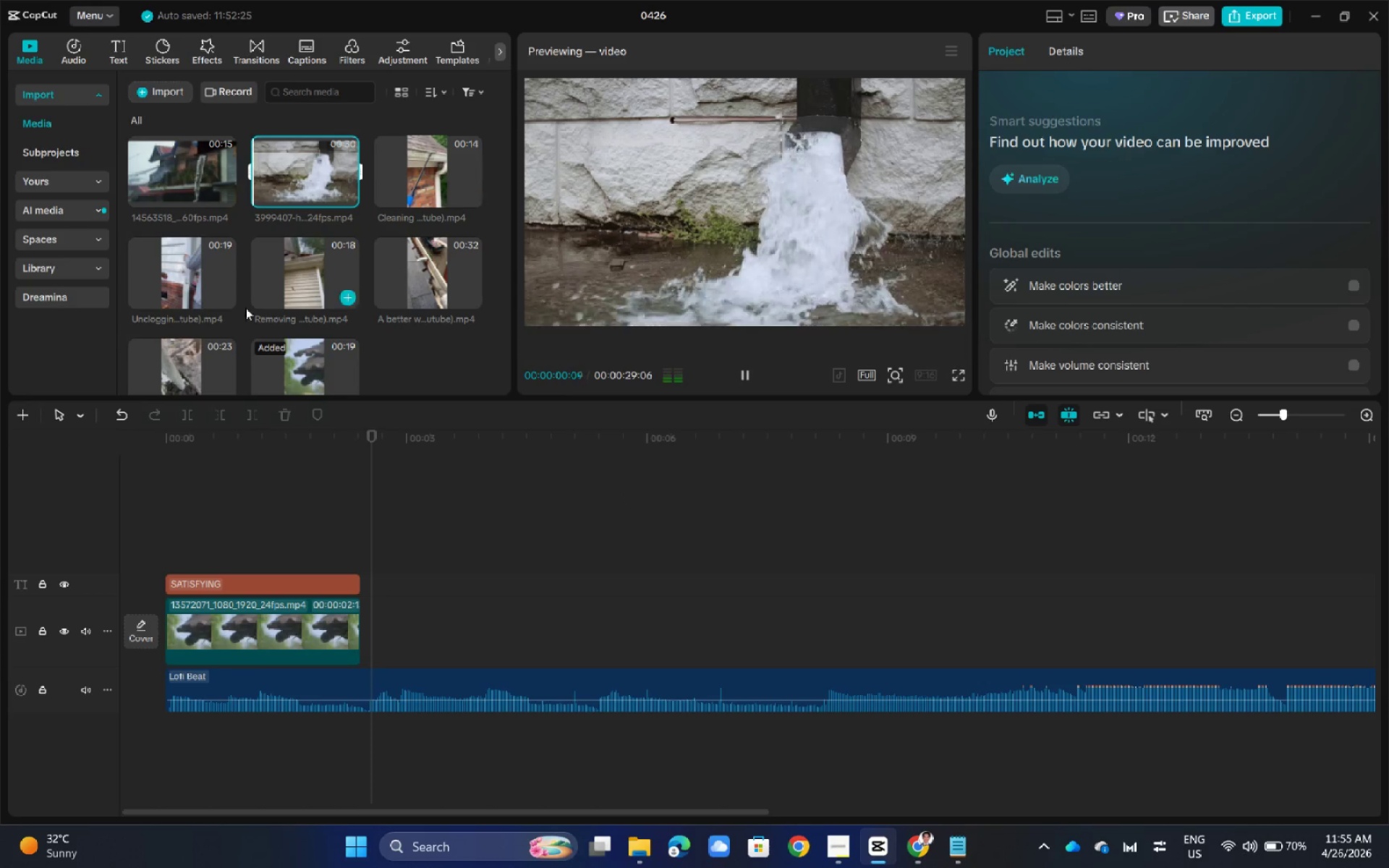 
scroll: coordinate [245, 307], scroll_direction: down, amount: 2.0
 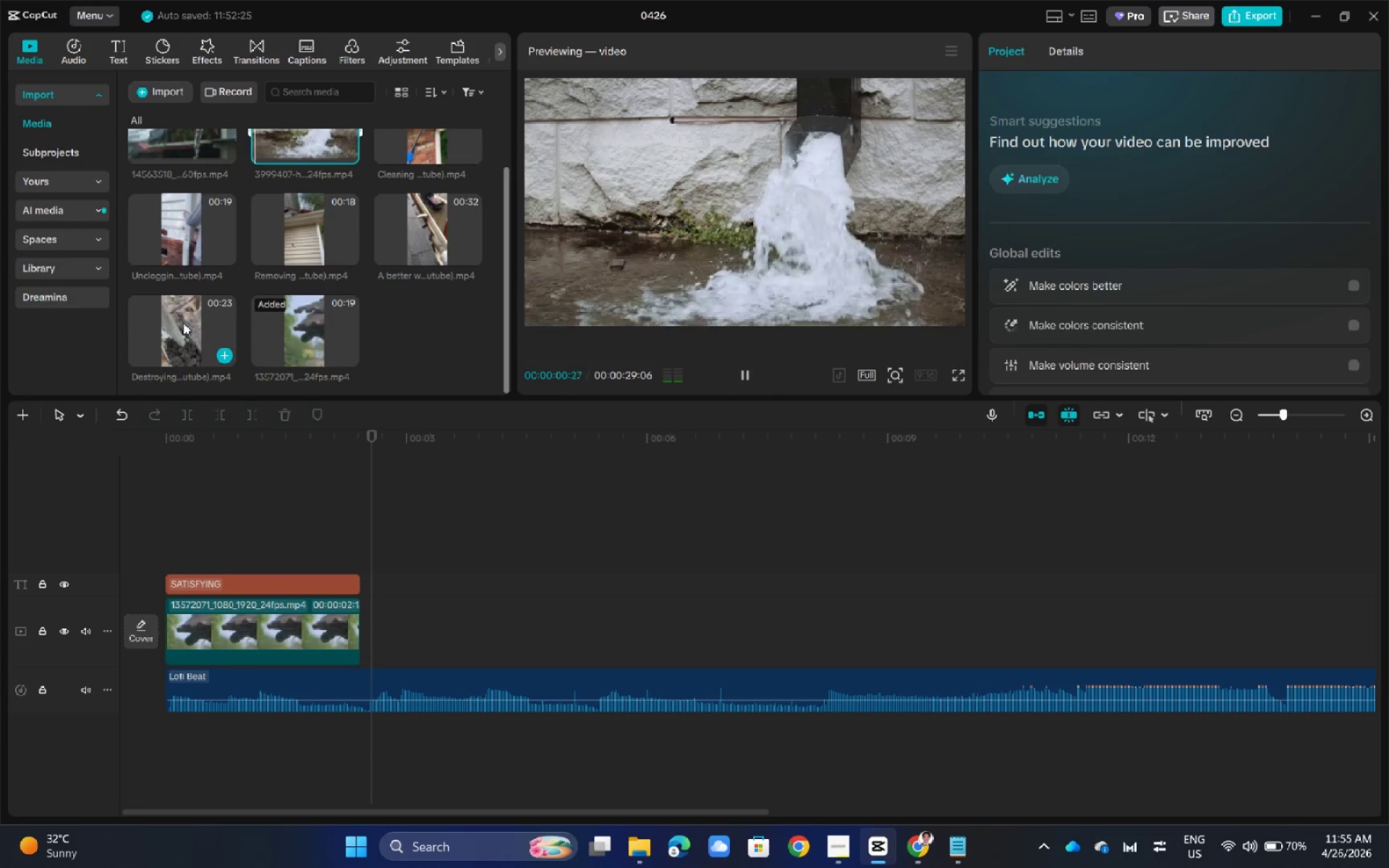 
left_click([183, 323])
 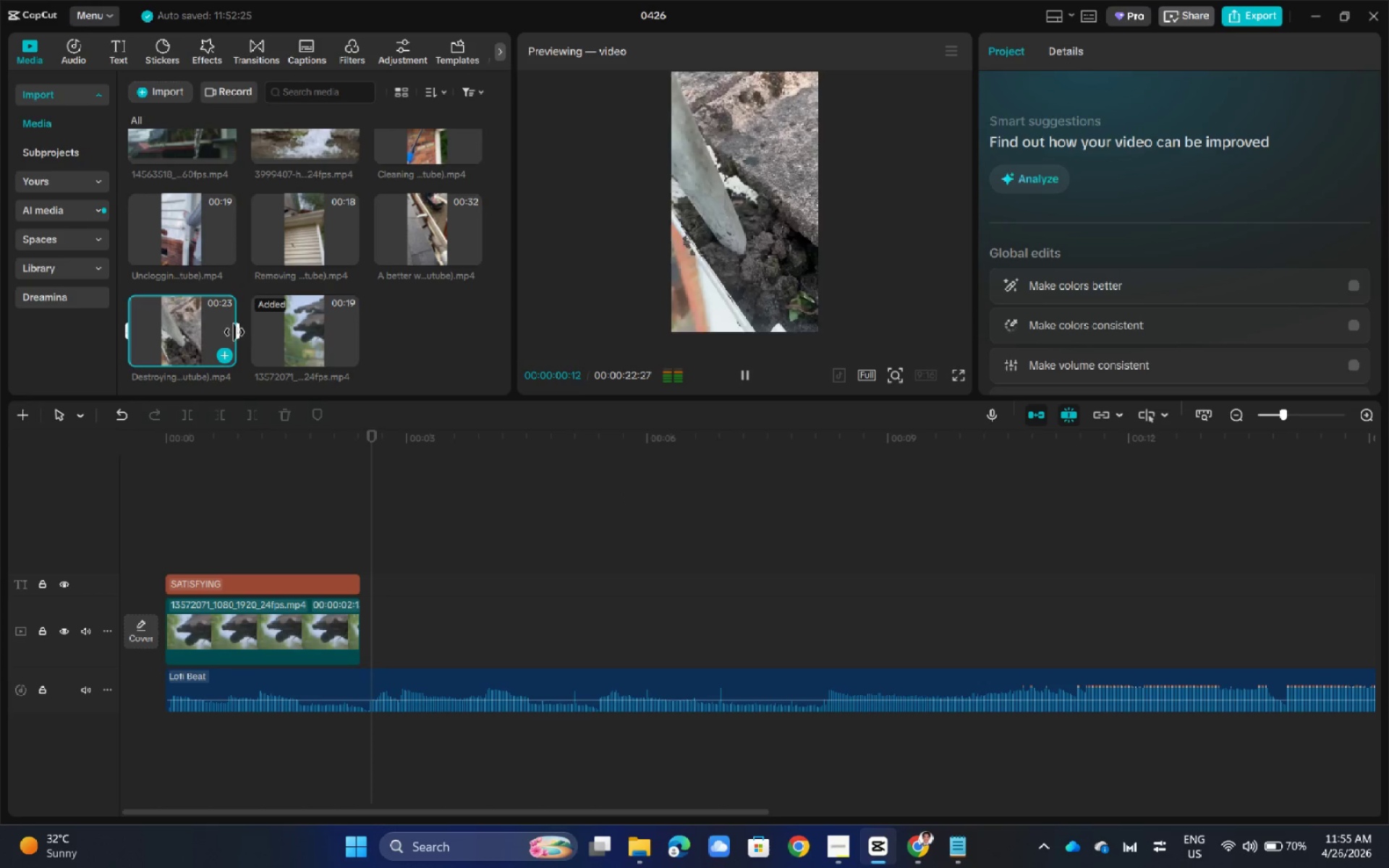 
left_click([326, 336])
 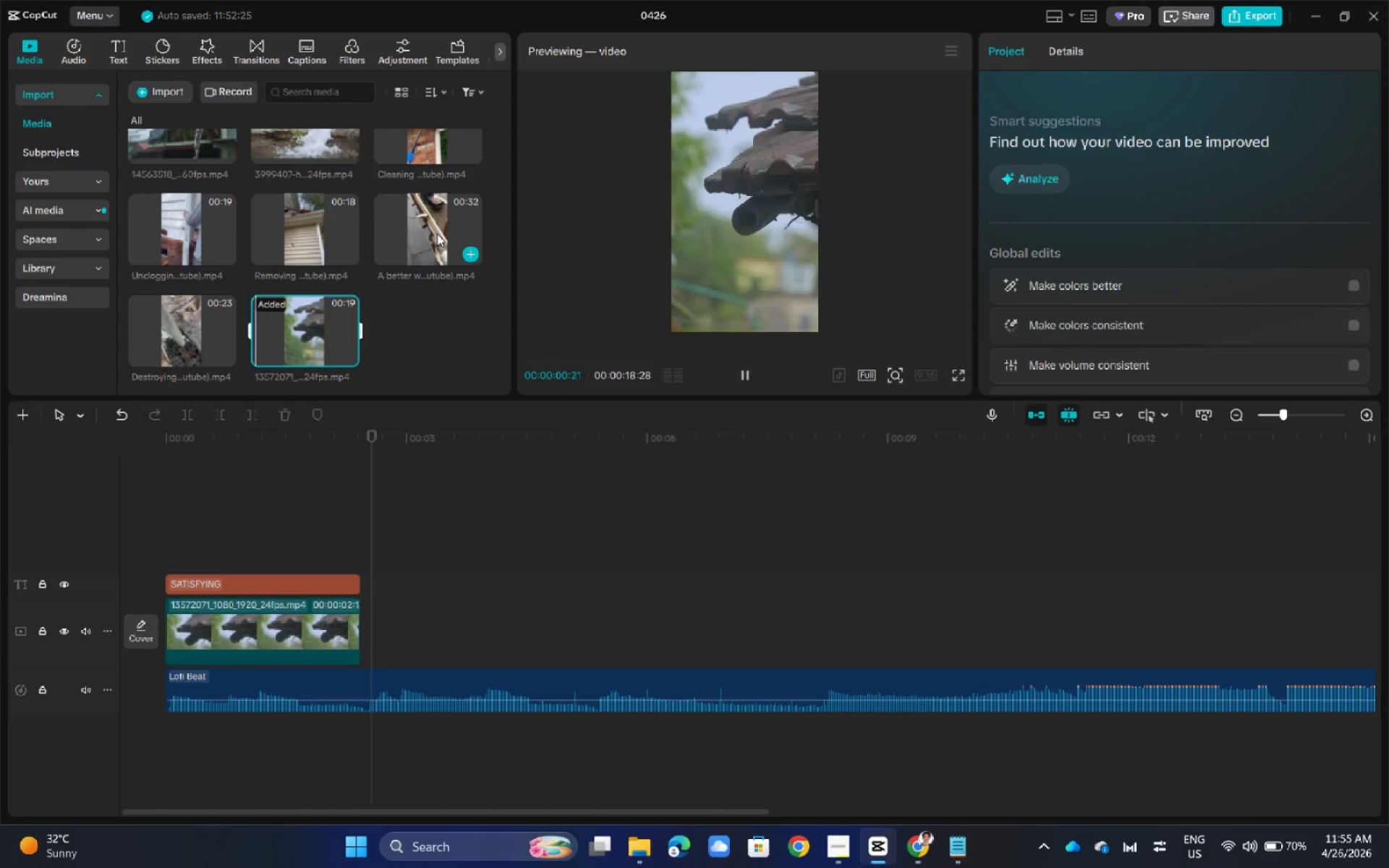 
double_click([190, 220])
 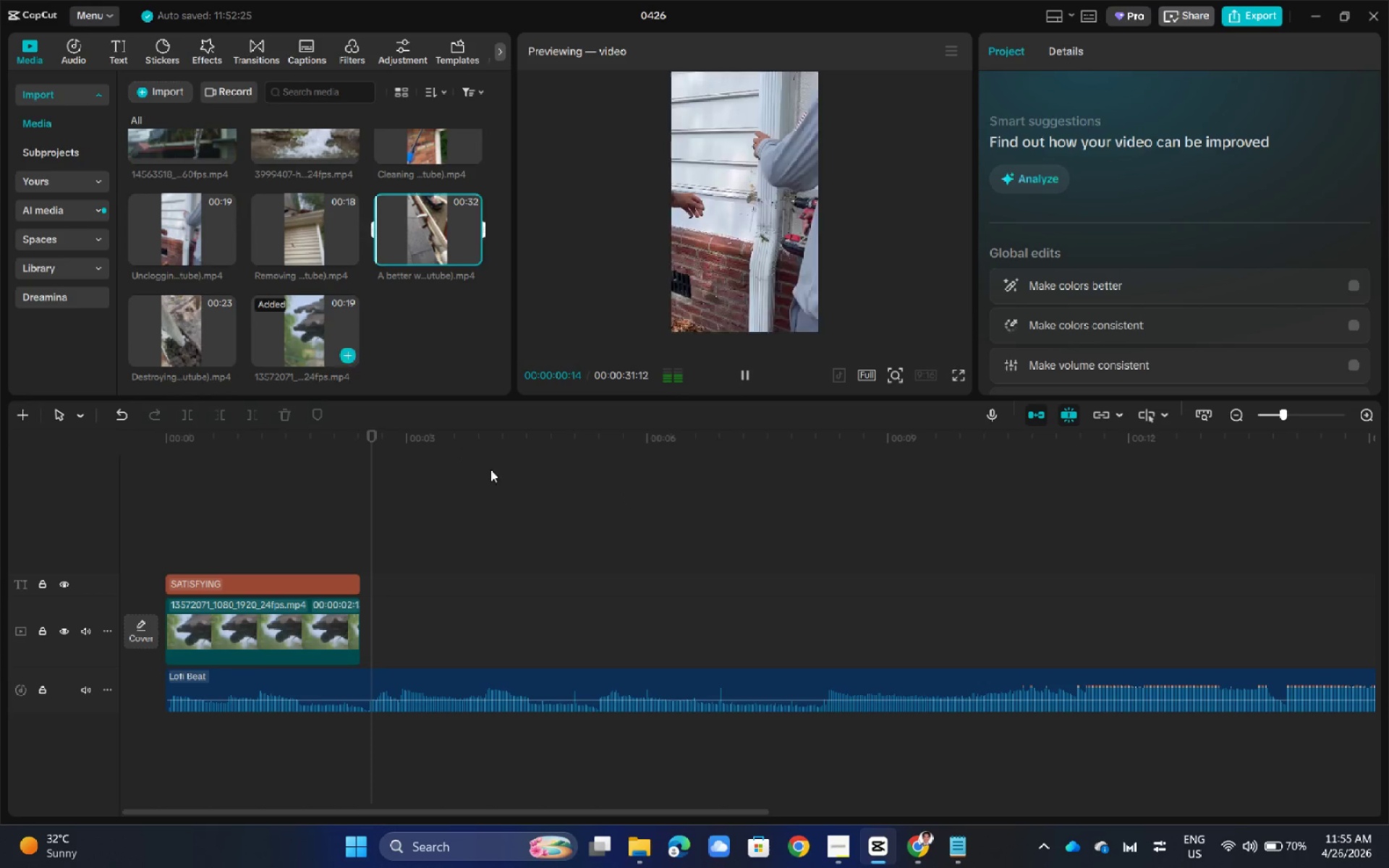 
scroll: coordinate [368, 274], scroll_direction: up, amount: 5.0
 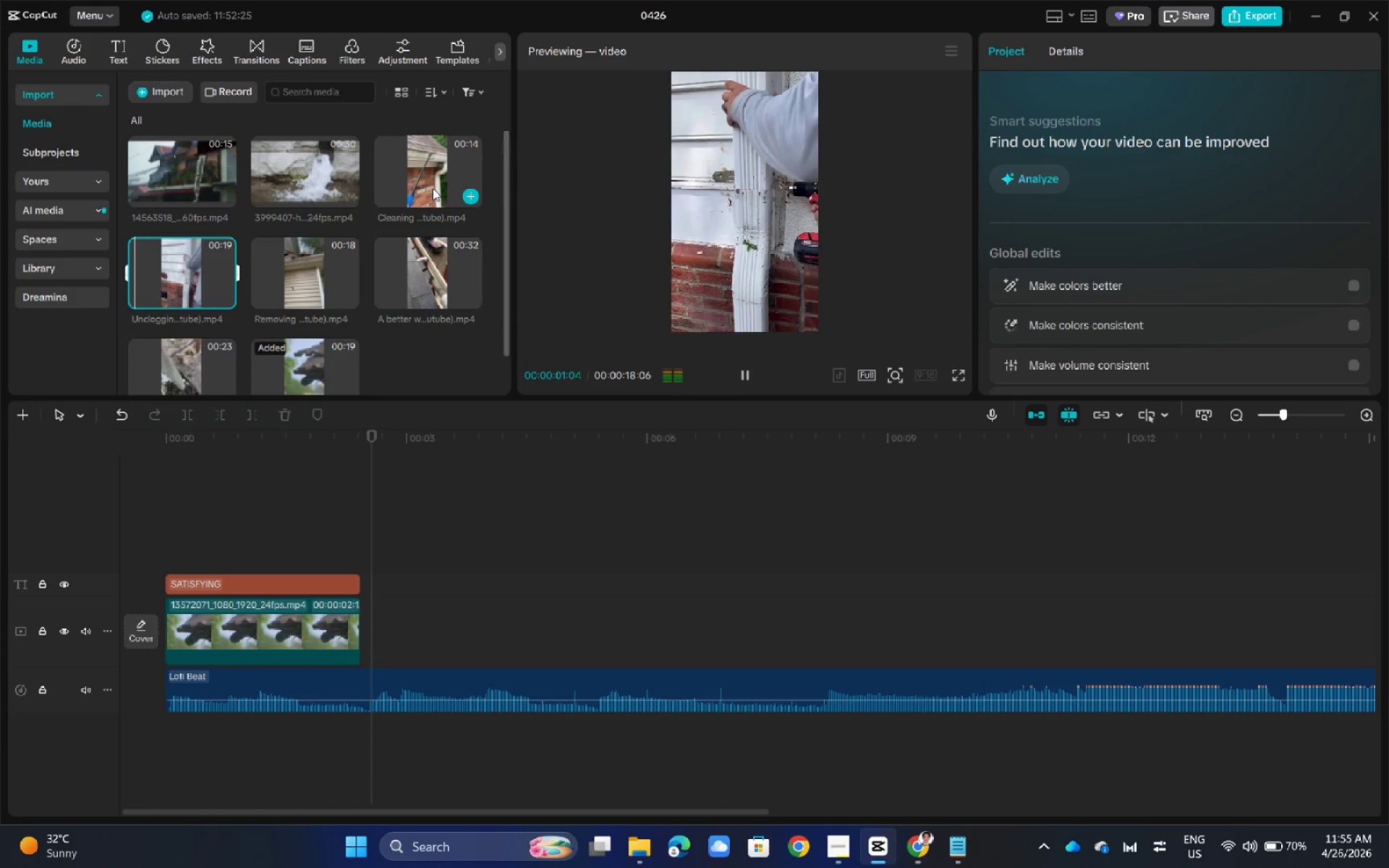 
left_click([433, 188])
 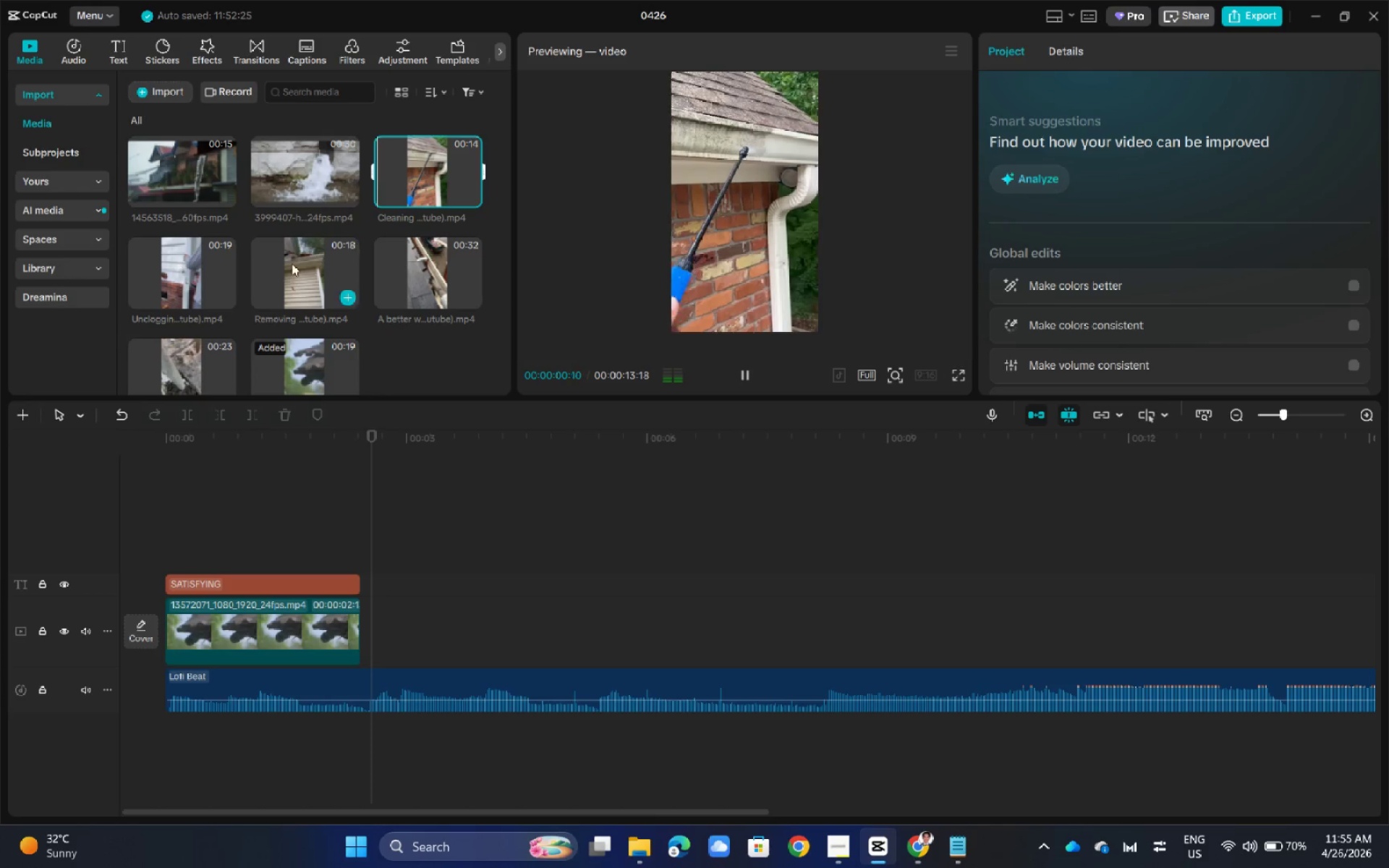 
left_click([285, 270])
 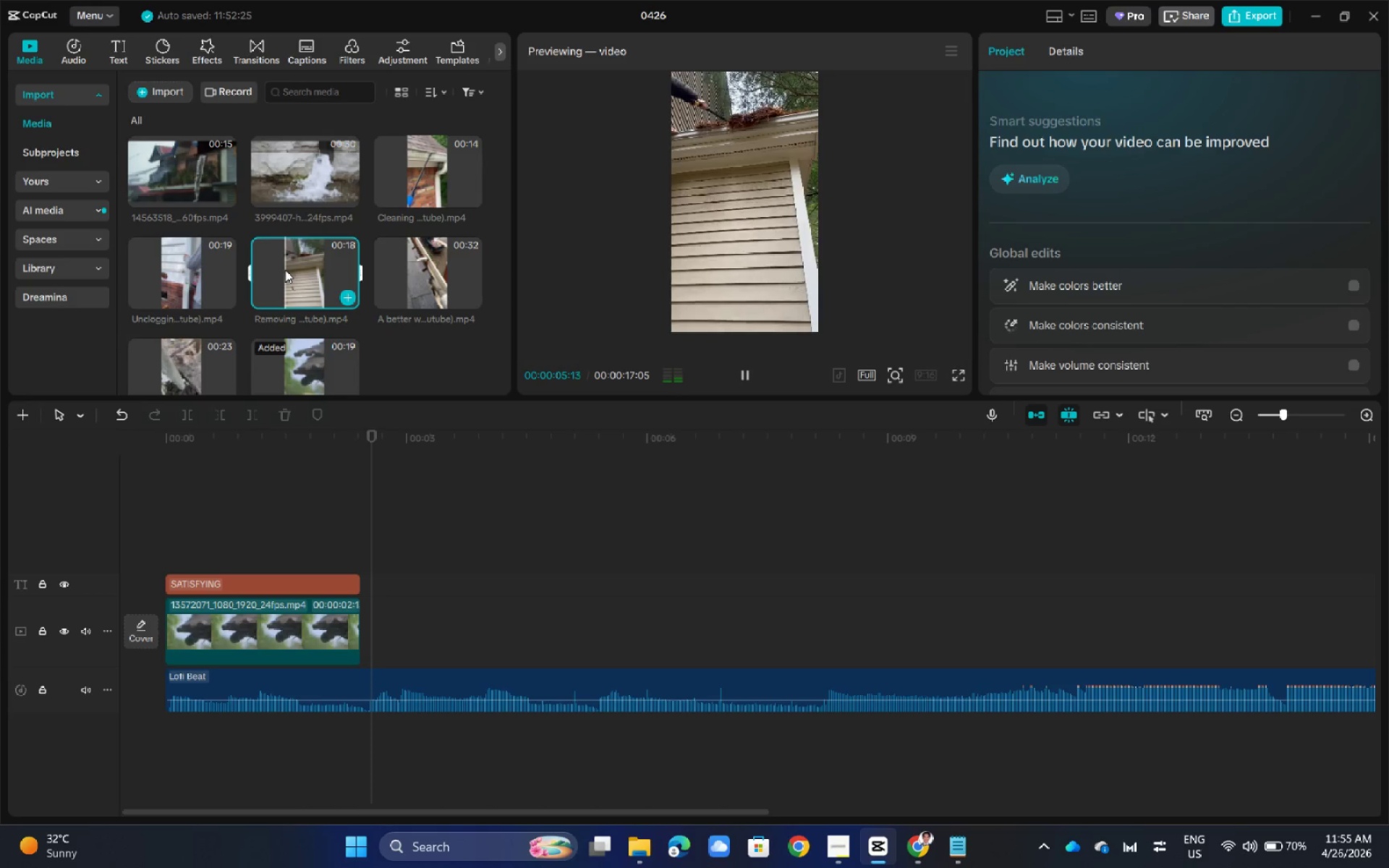 
wait(7.64)
 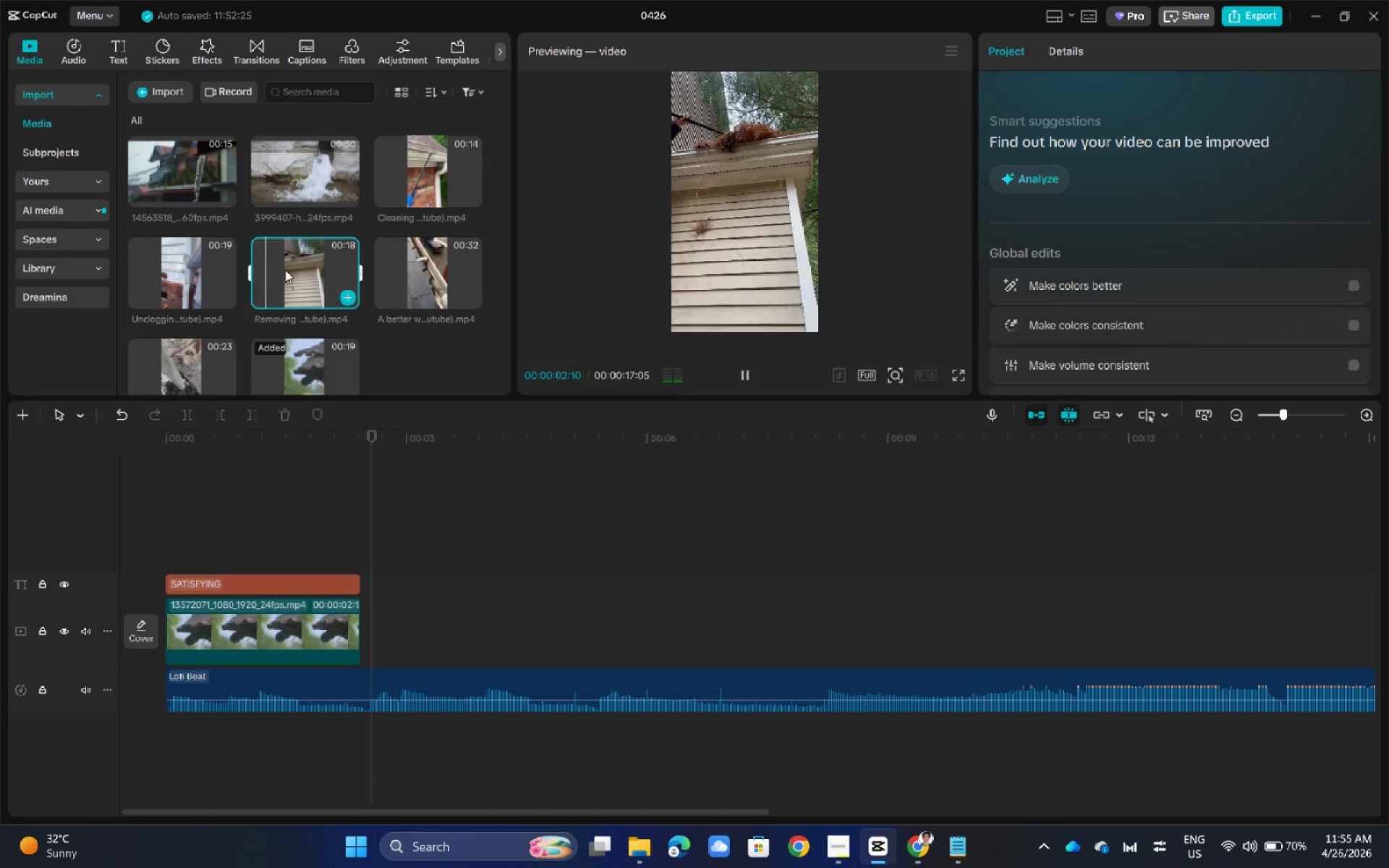 
left_click([912, 842])
 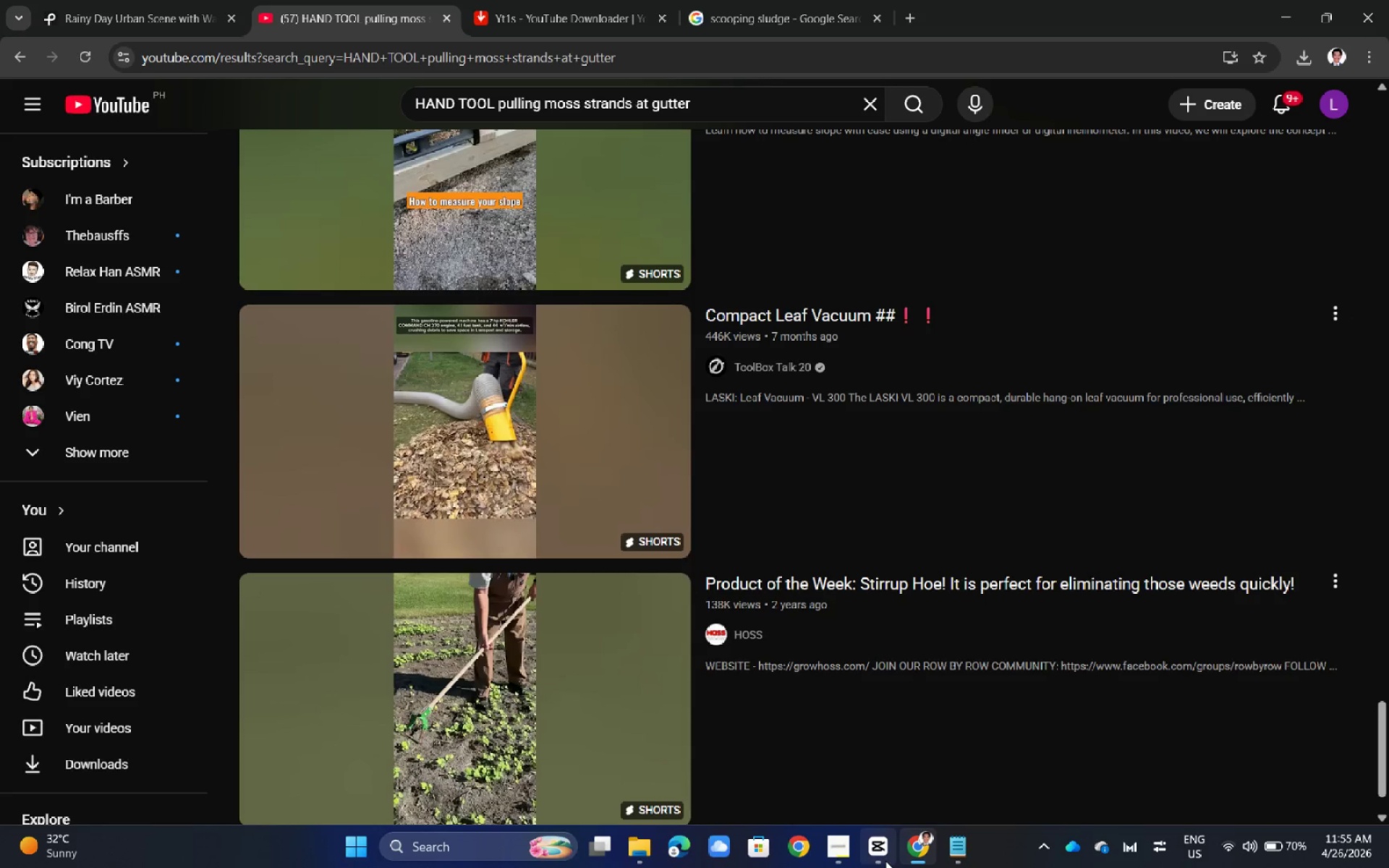 
left_click([839, 851])